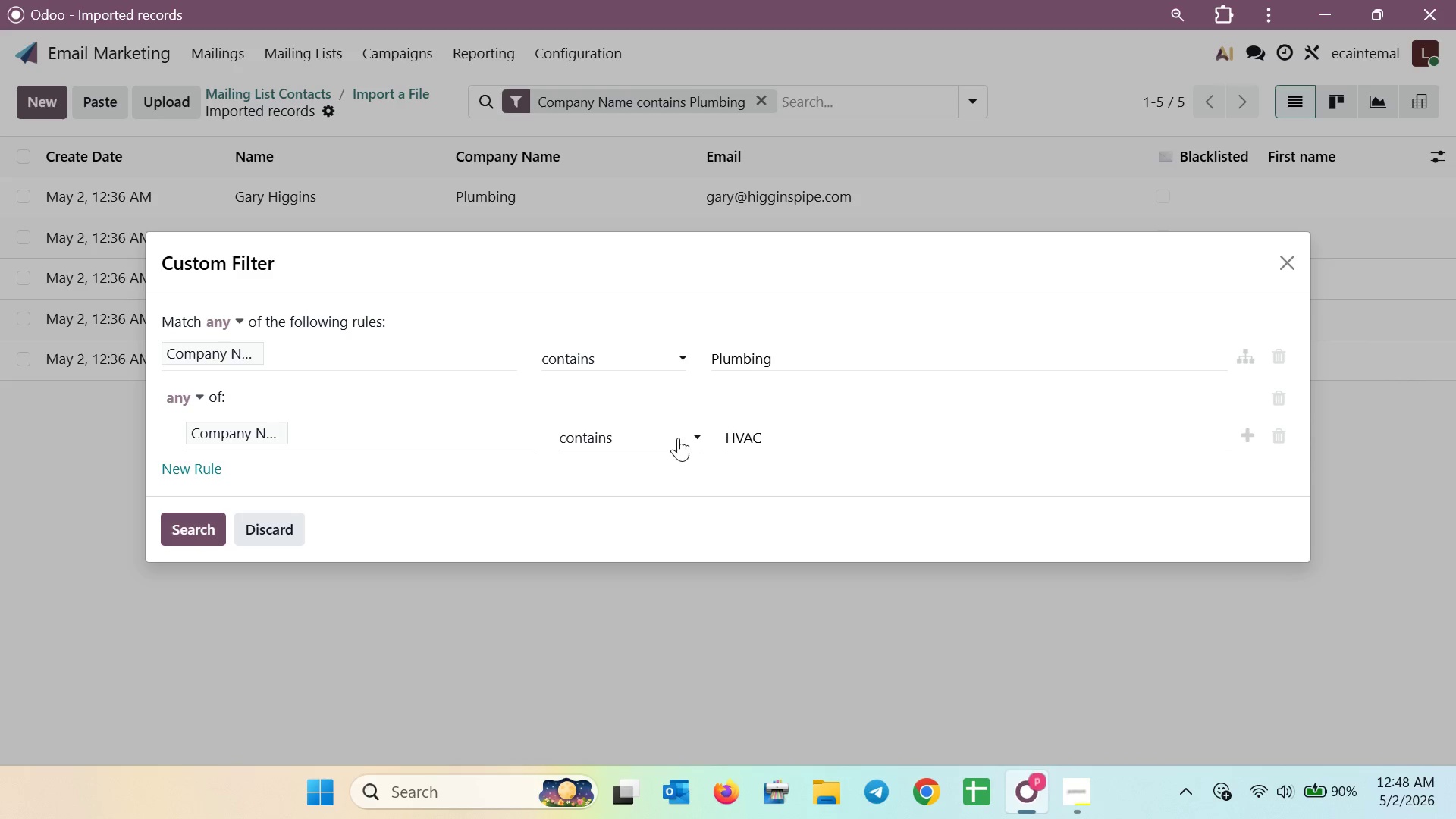 
left_click([195, 530])
 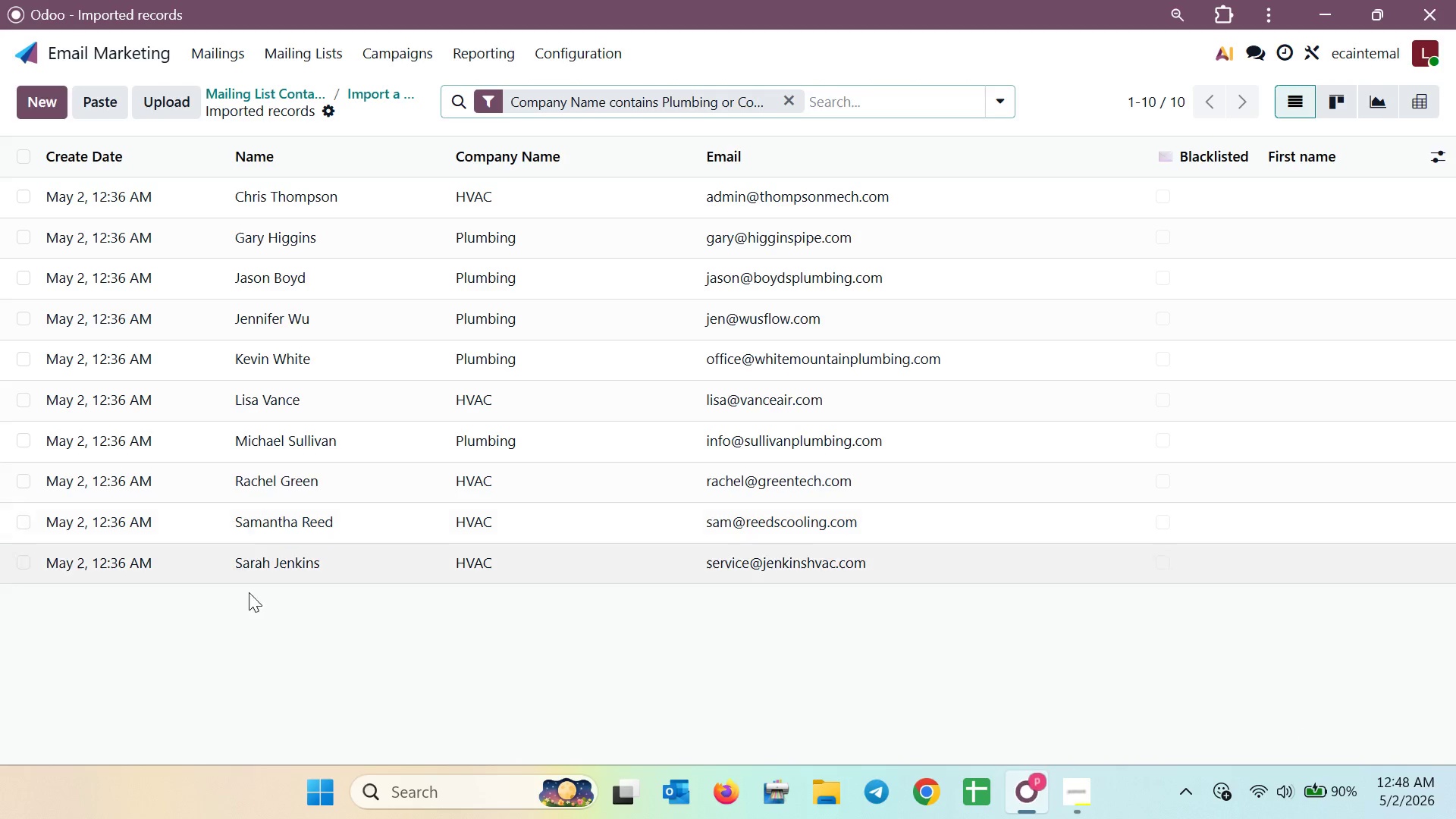 
wait(5.31)
 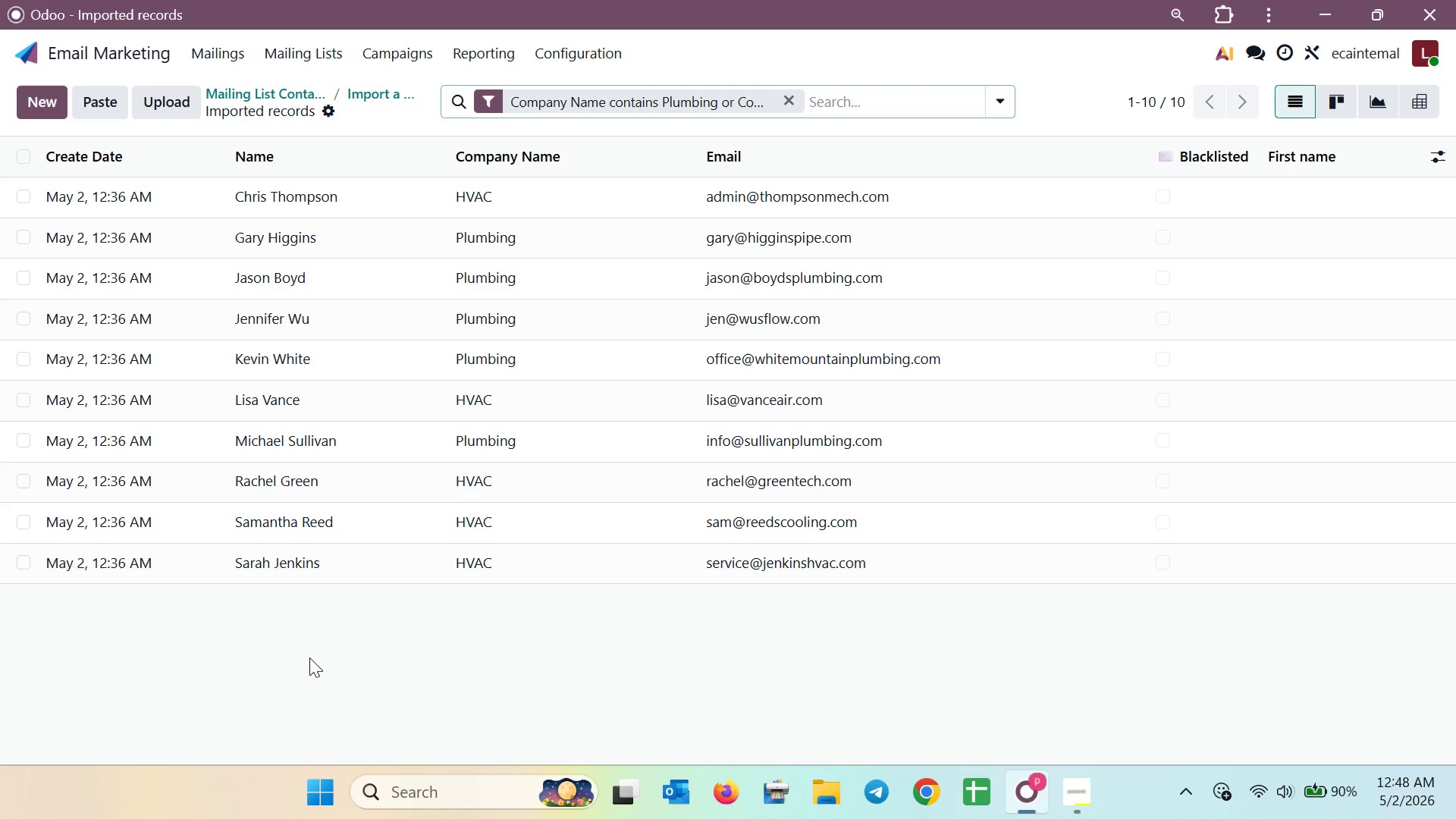 
key(Meta+Shift+S)
 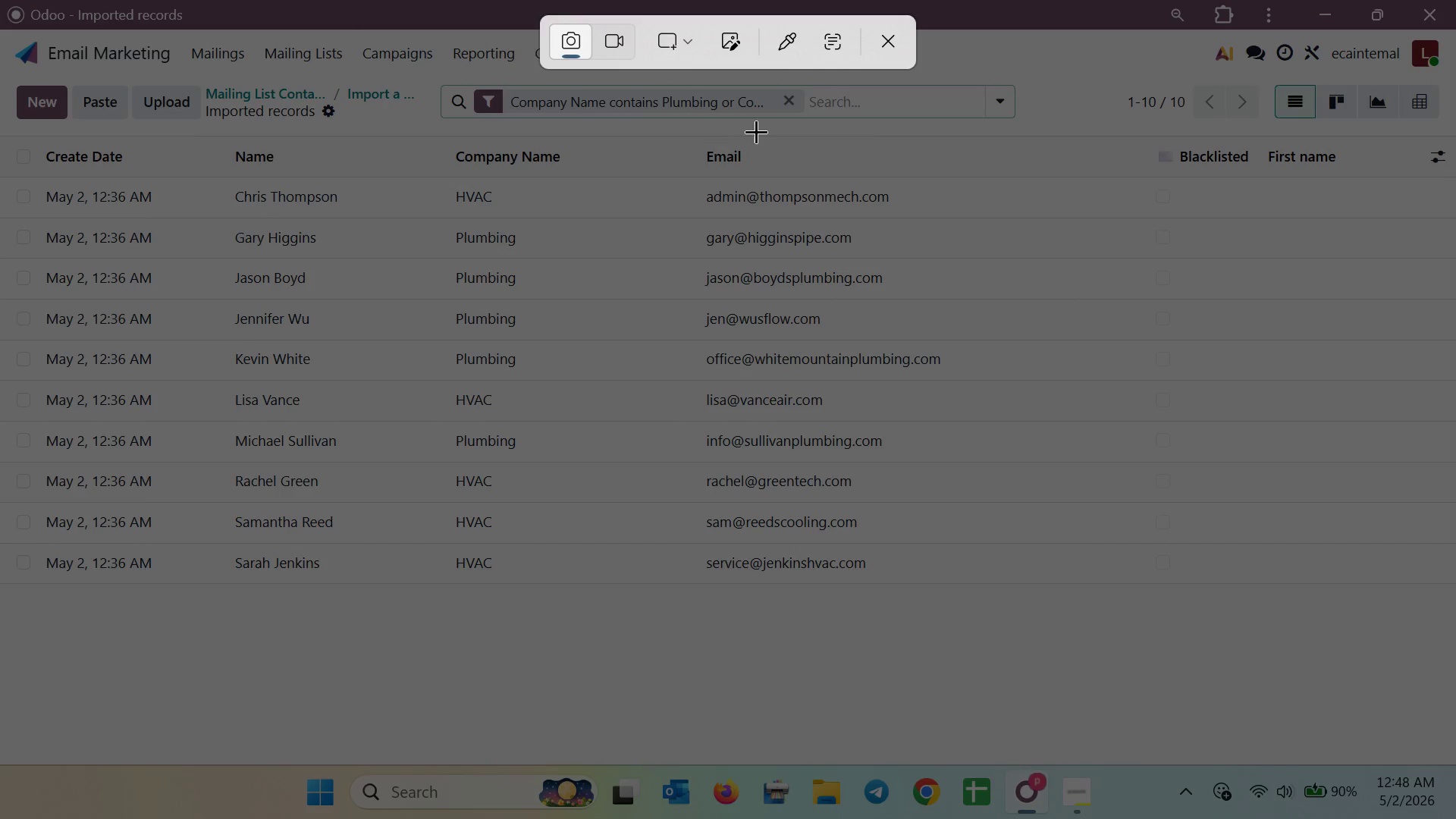 
left_click([676, 55])
 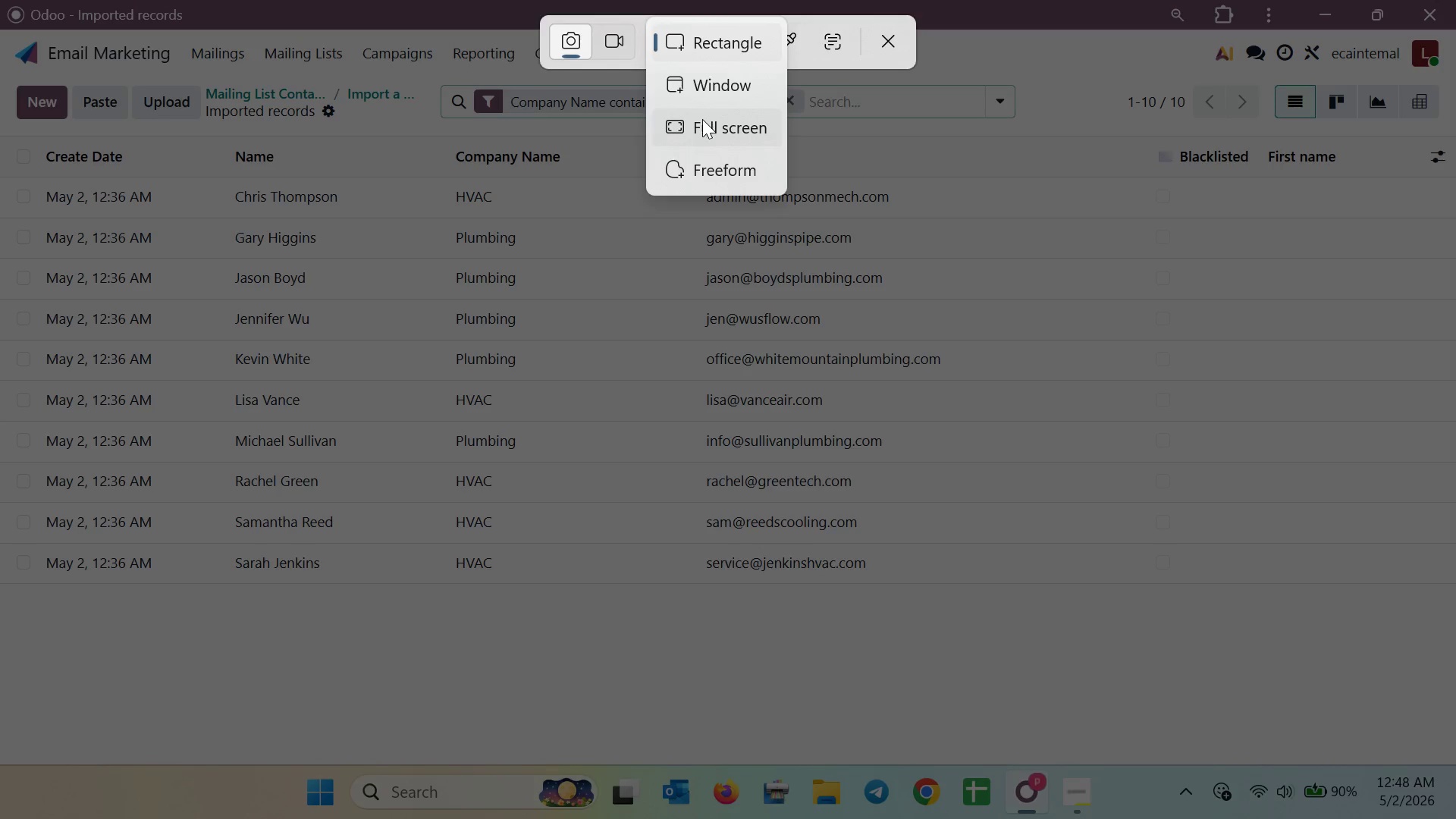 
left_click([702, 119])
 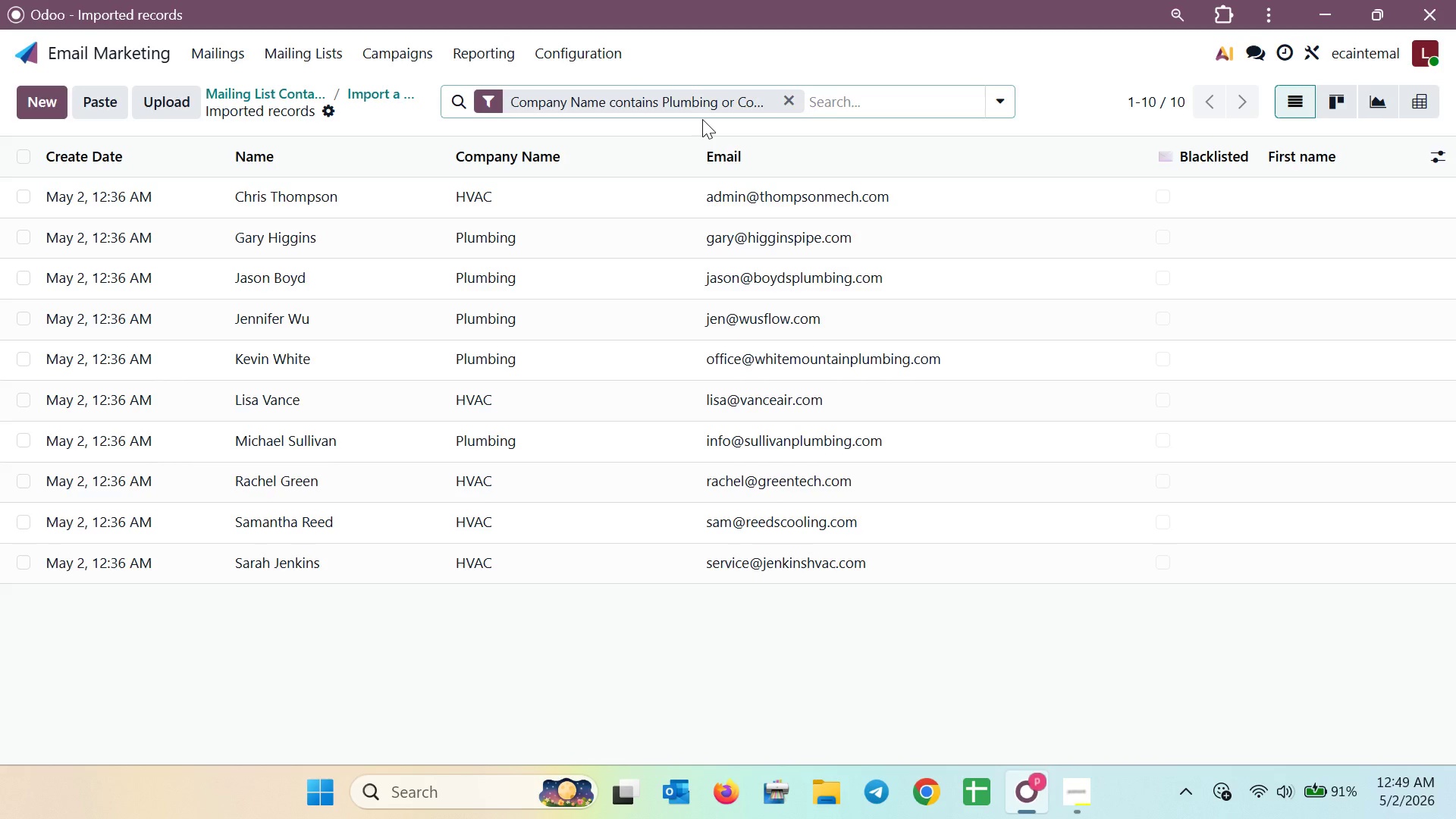 
wait(48.98)
 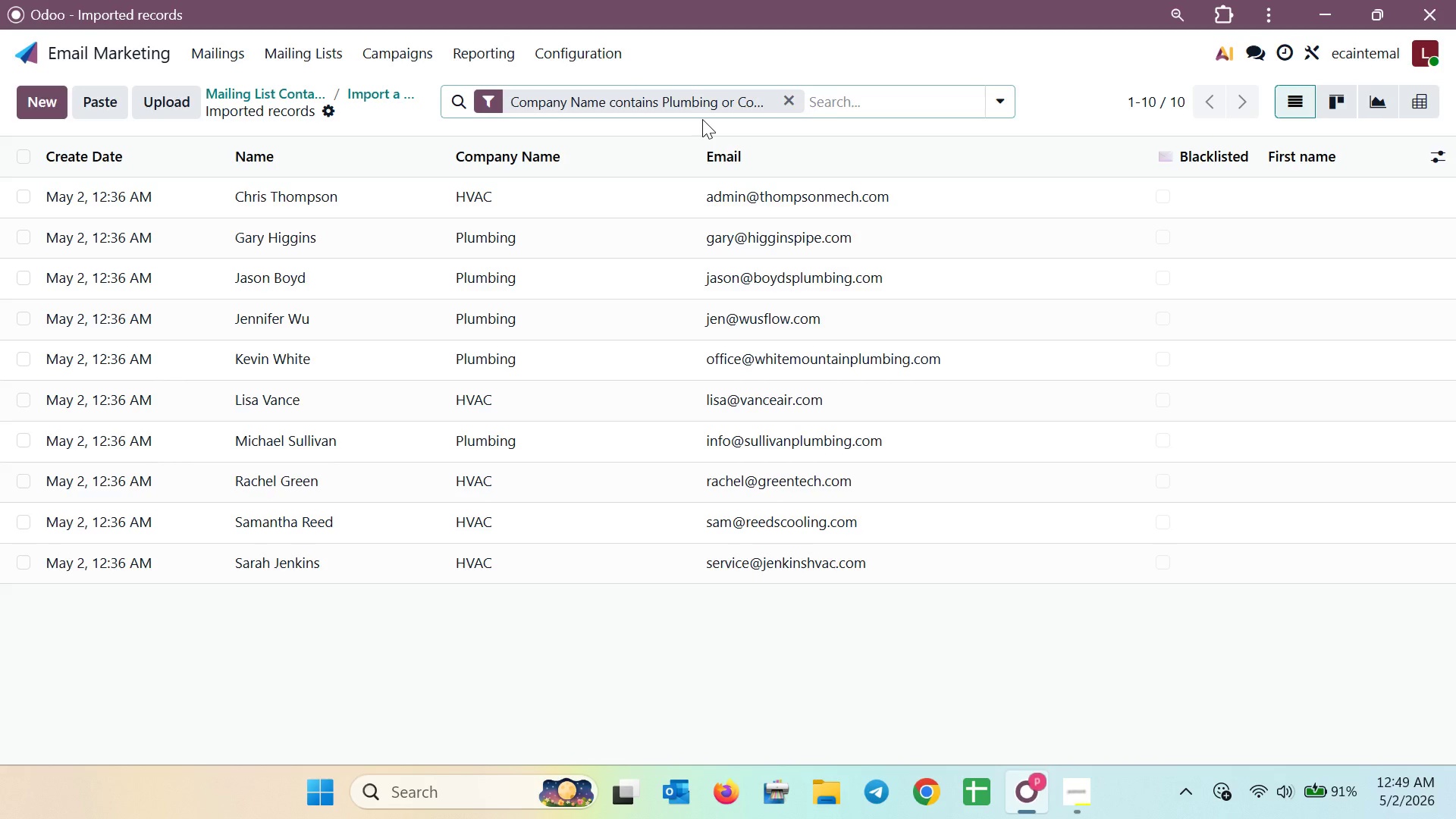 
left_click([31, 158])
 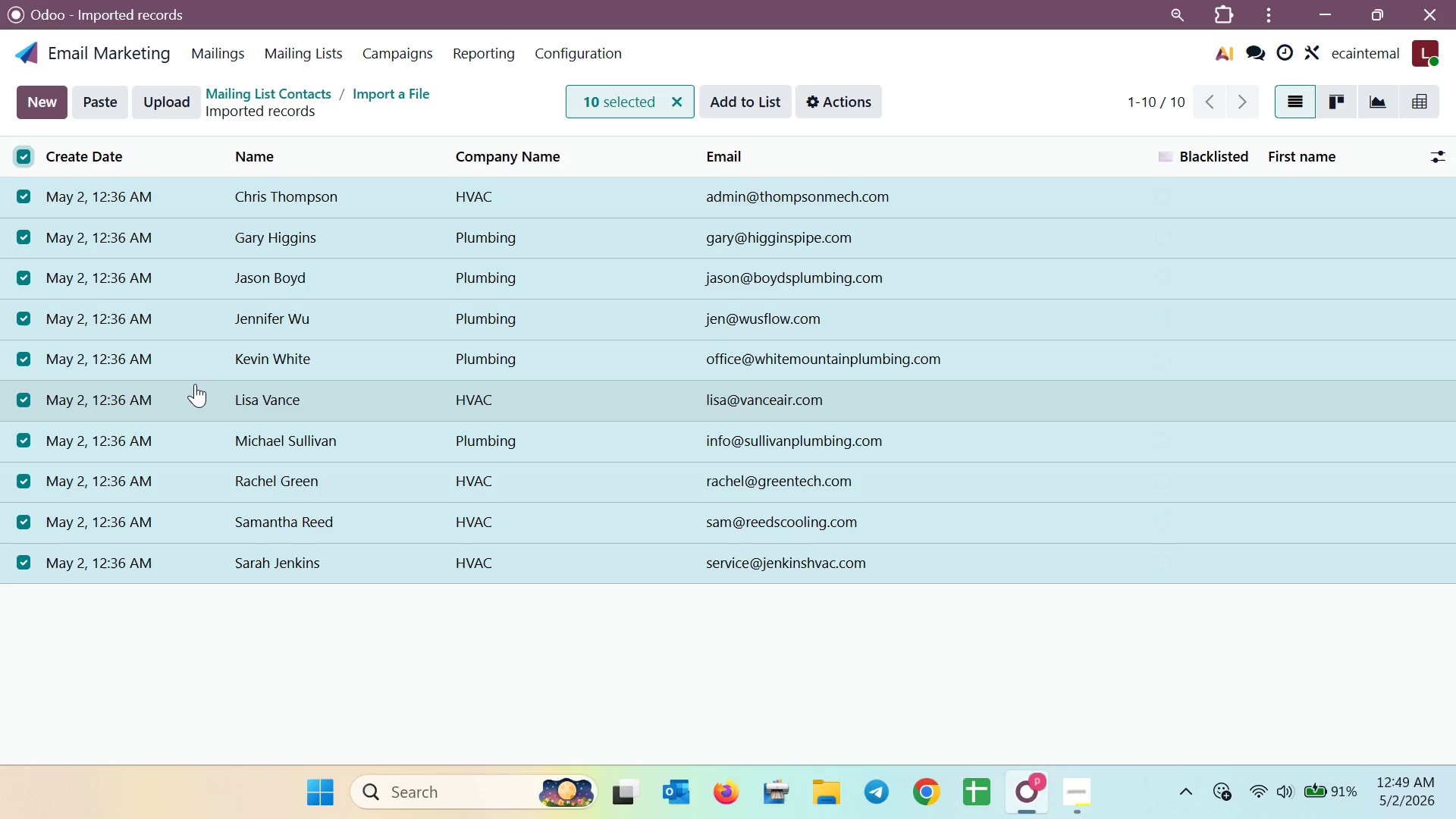 
wait(9.84)
 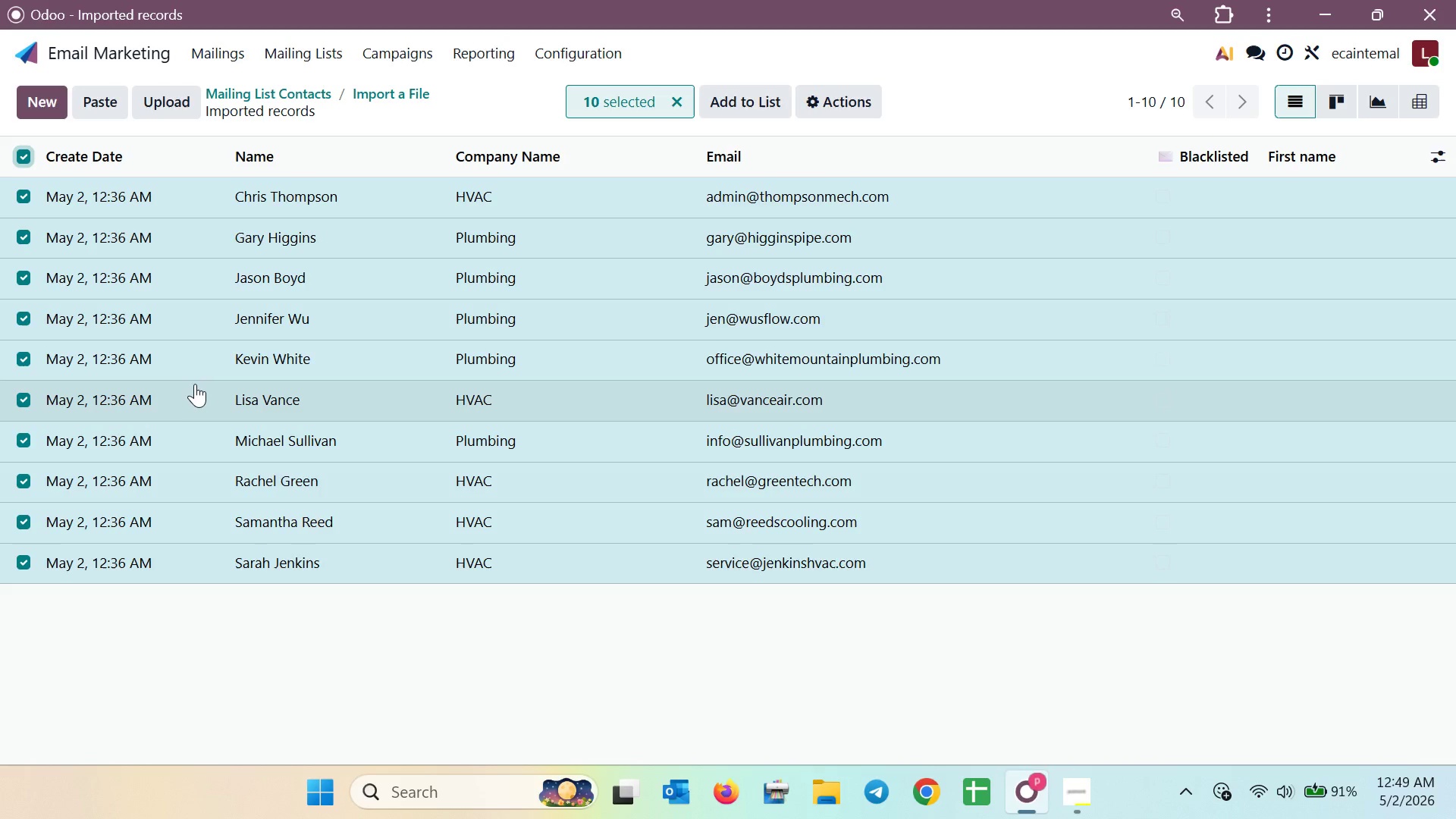 
left_click([1096, 788])